 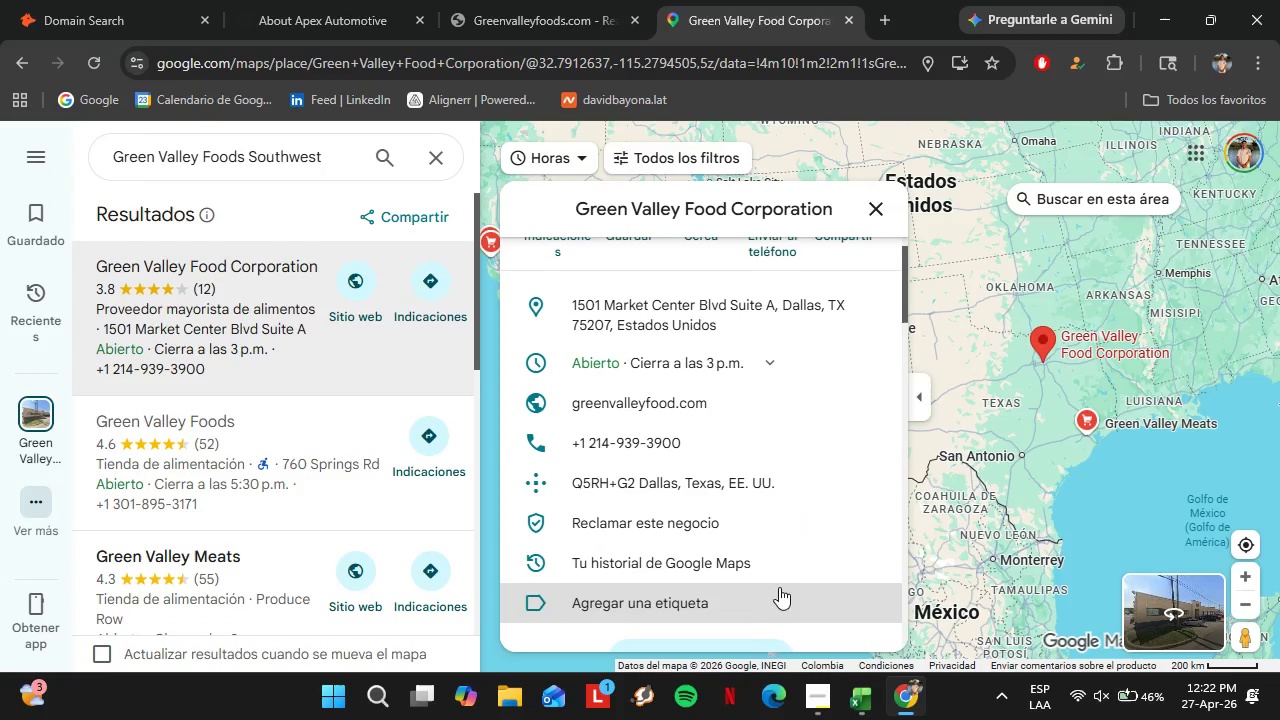 
left_click([652, 404])
 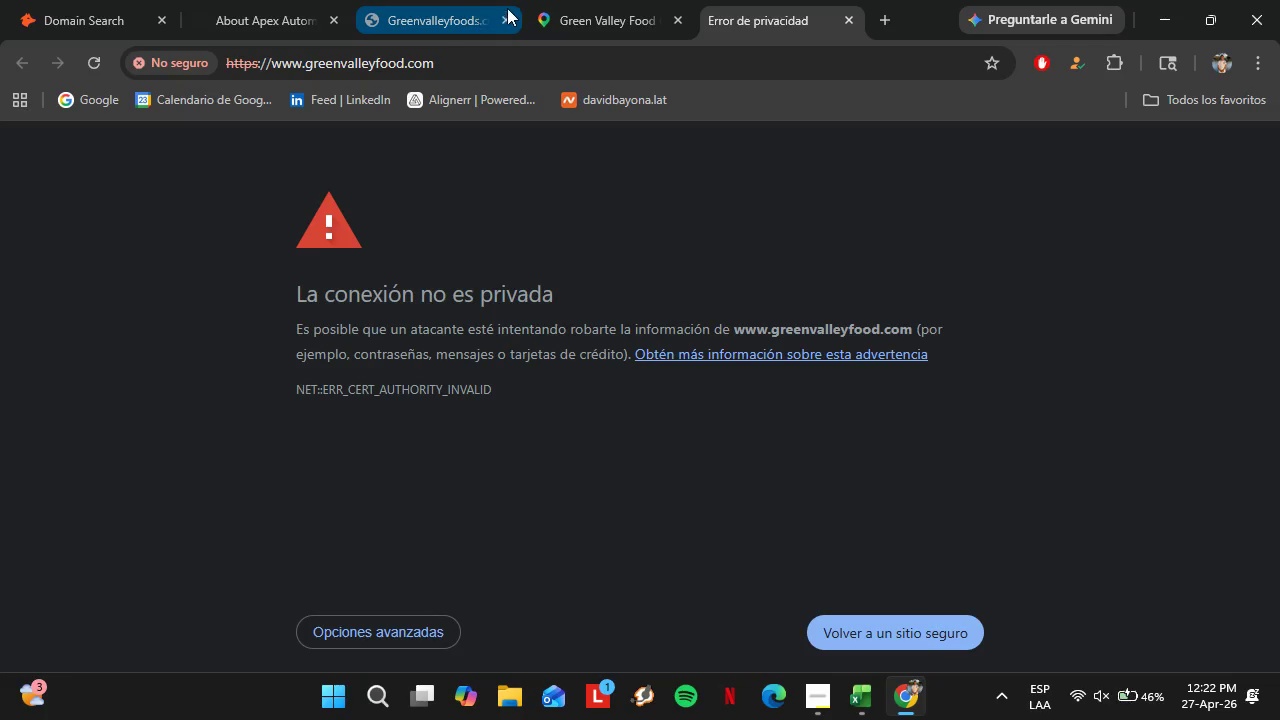 
left_click([504, 21])
 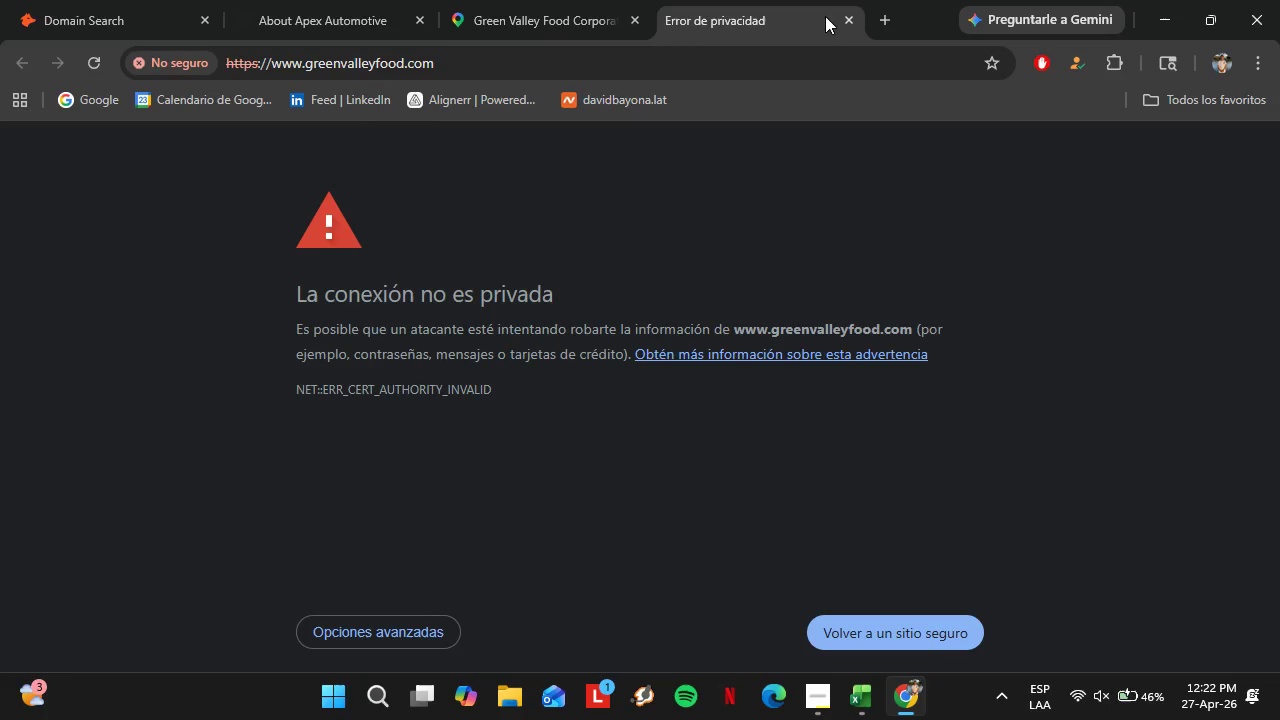 
left_click([846, 14])
 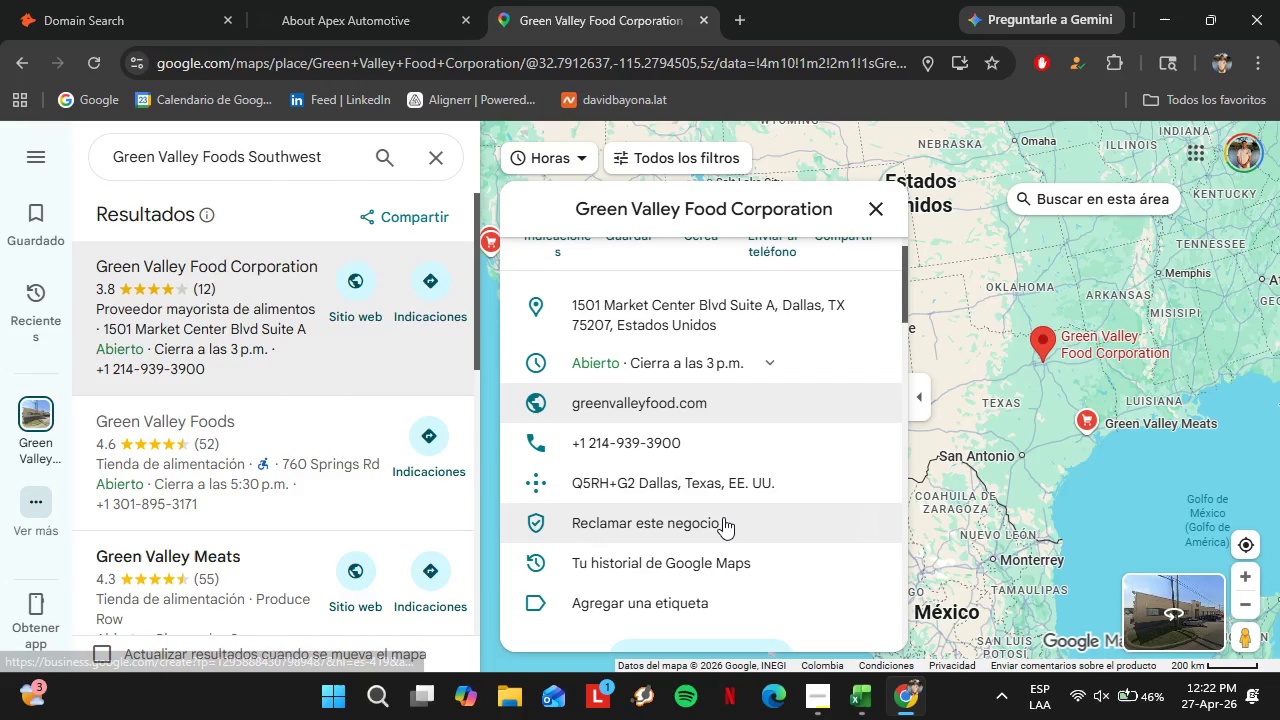 
scroll: coordinate [722, 486], scroll_direction: up, amount: 4.0
 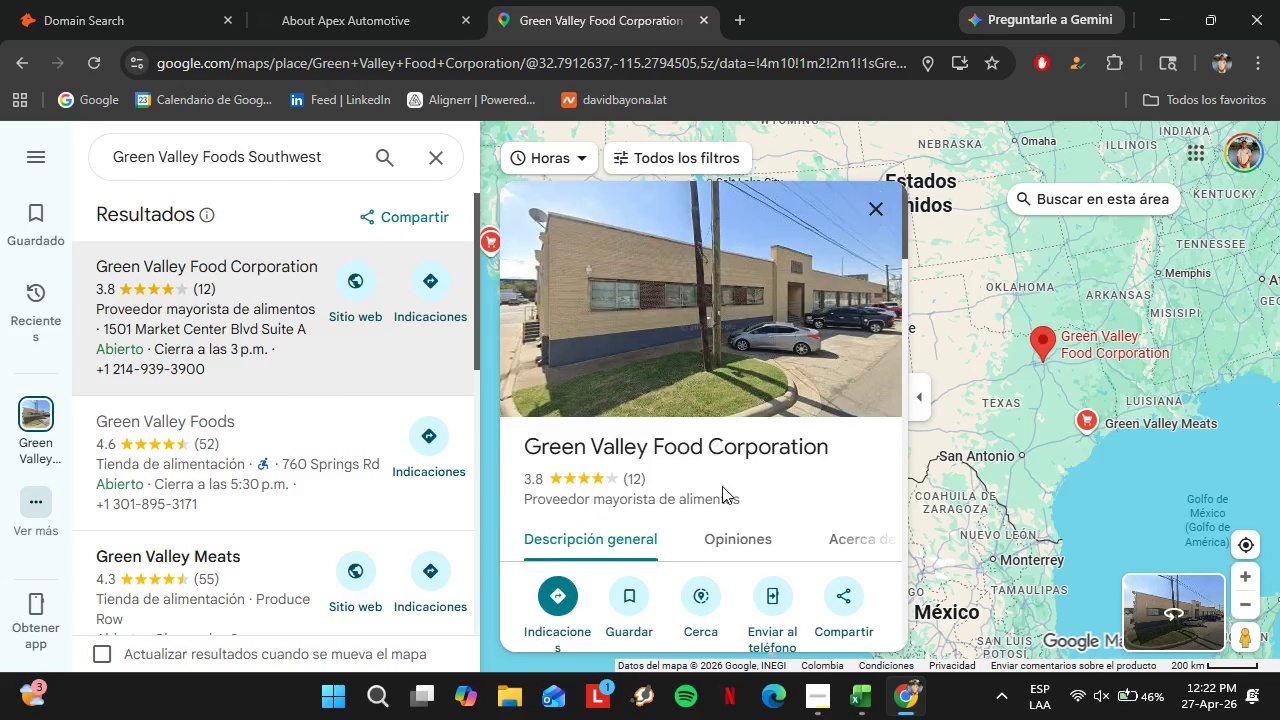 
scroll: coordinate [775, 534], scroll_direction: down, amount: 11.0
 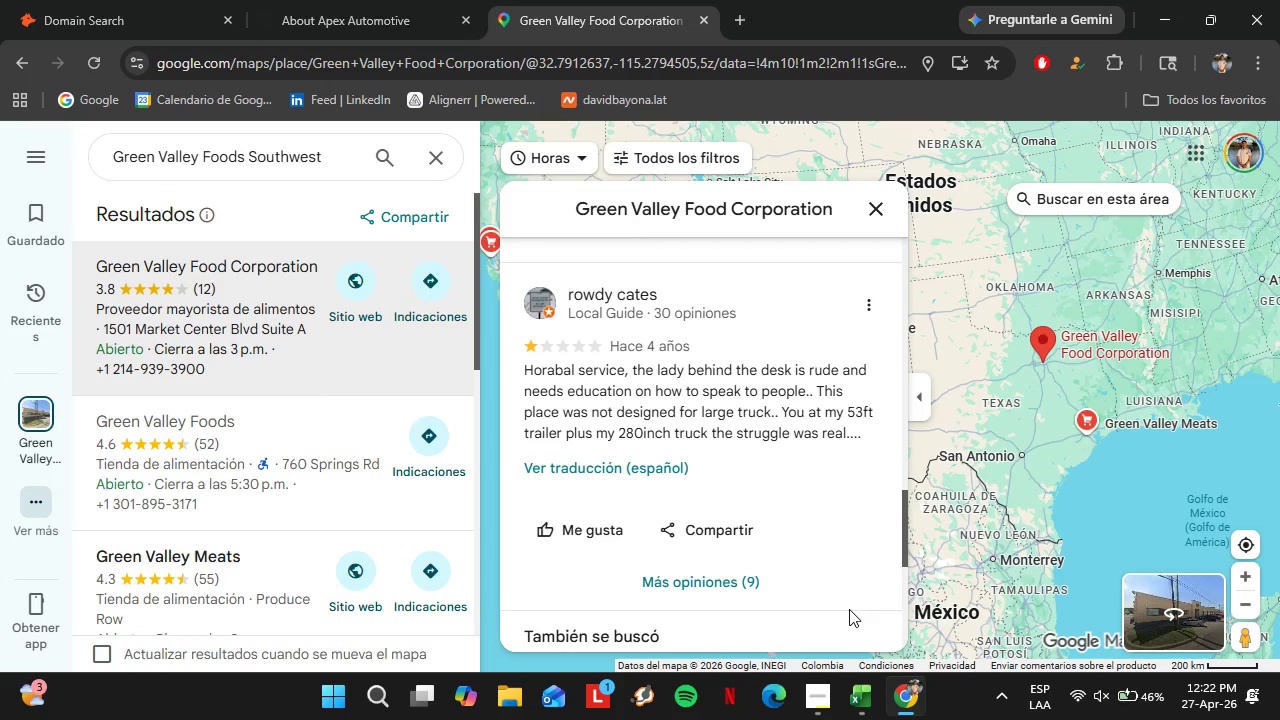 
left_click([832, 702])